 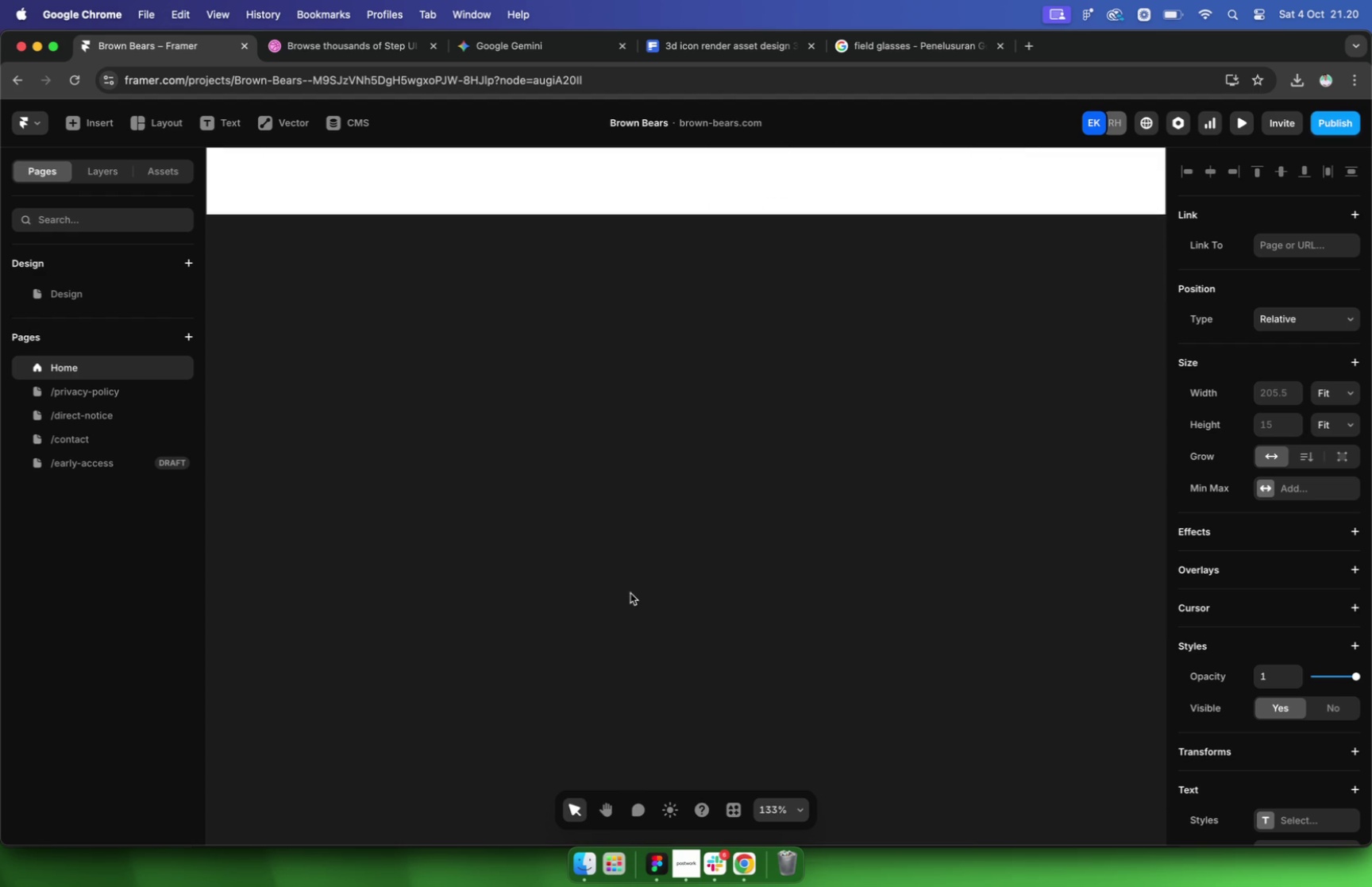 
scroll: coordinate [638, 391], scroll_direction: down, amount: 34.0
 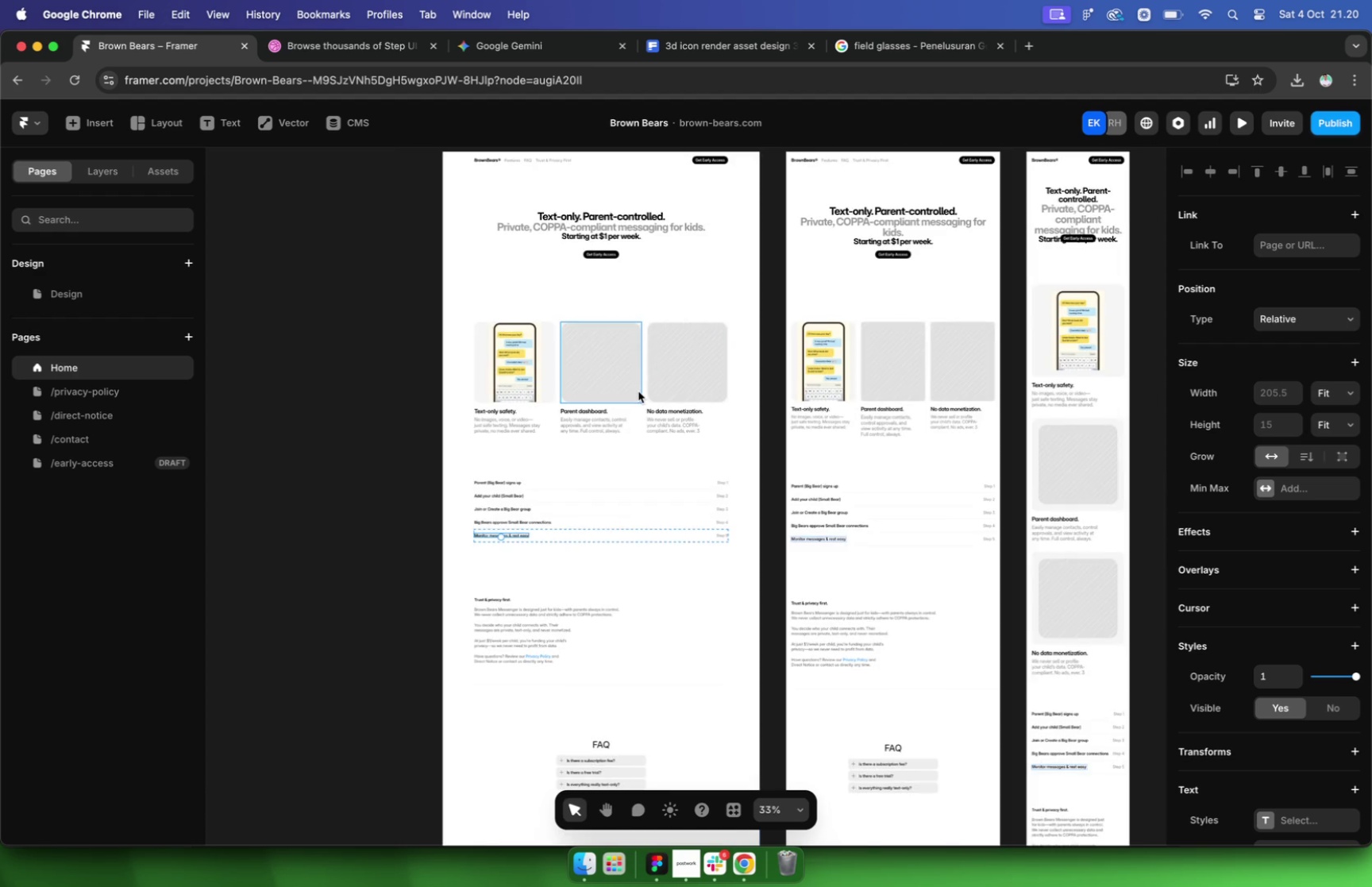 
scroll: coordinate [554, 512], scroll_direction: up, amount: 1.0
 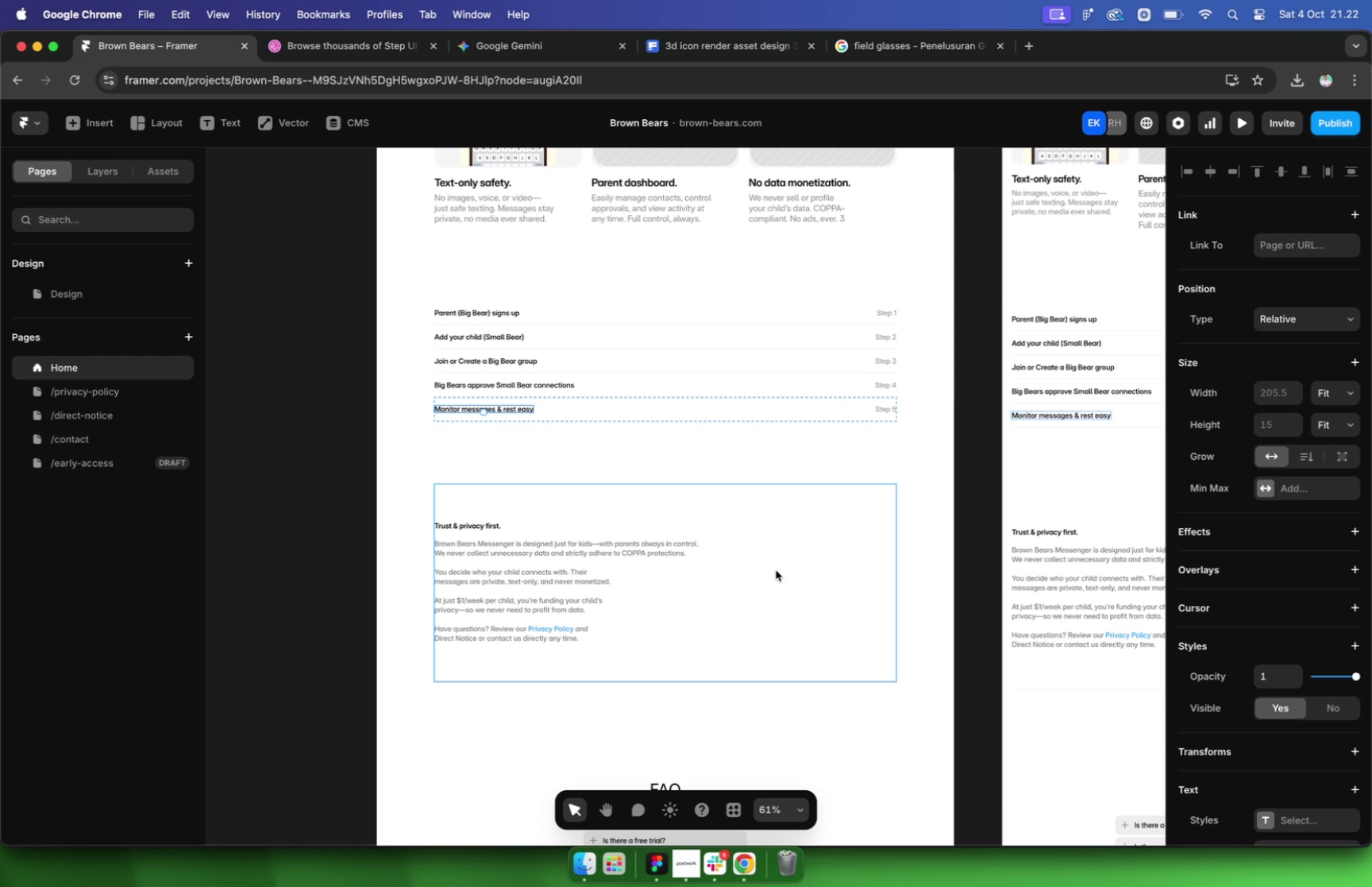 
wait(111.77)
 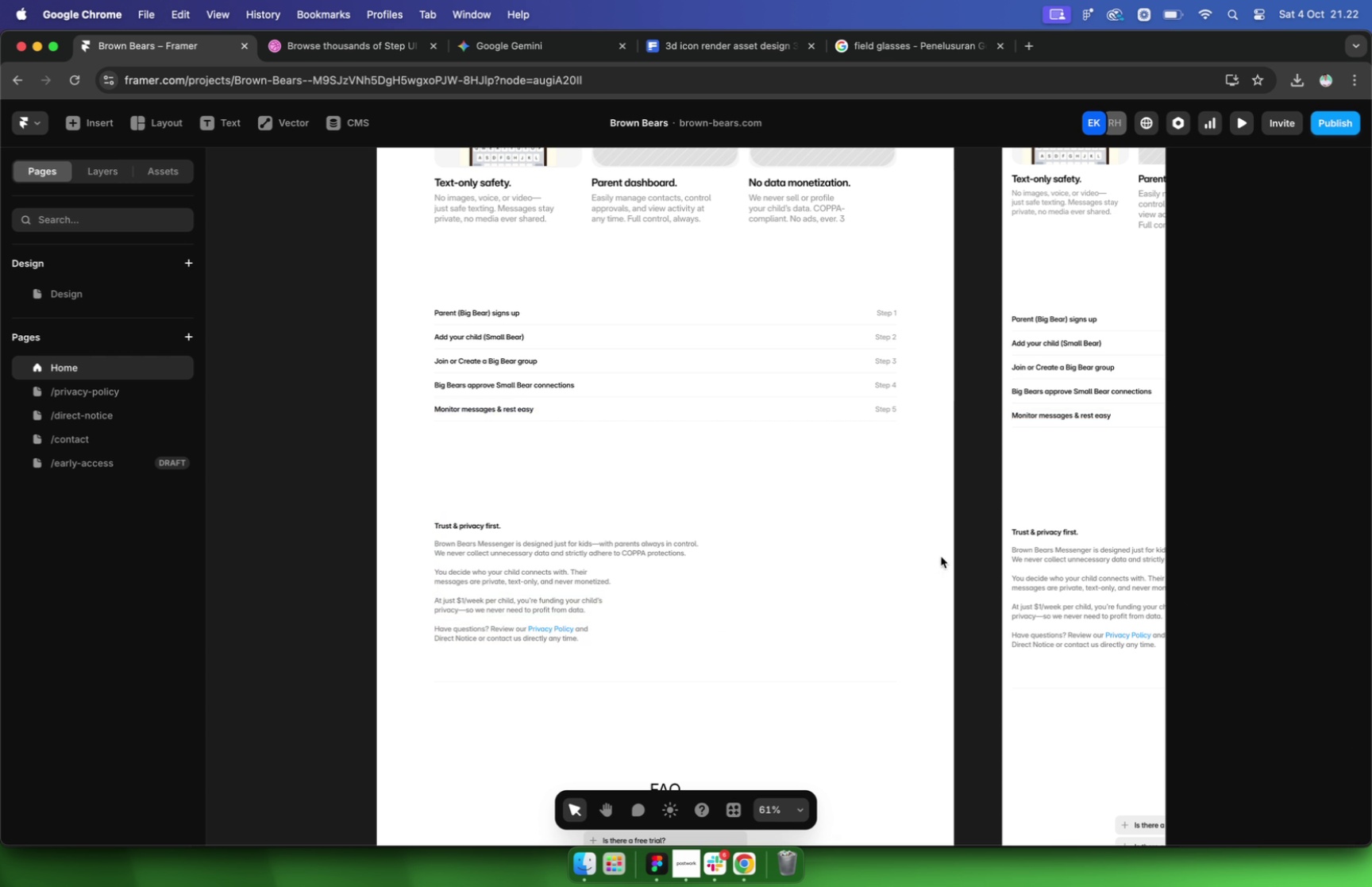 
left_click([941, 557])
 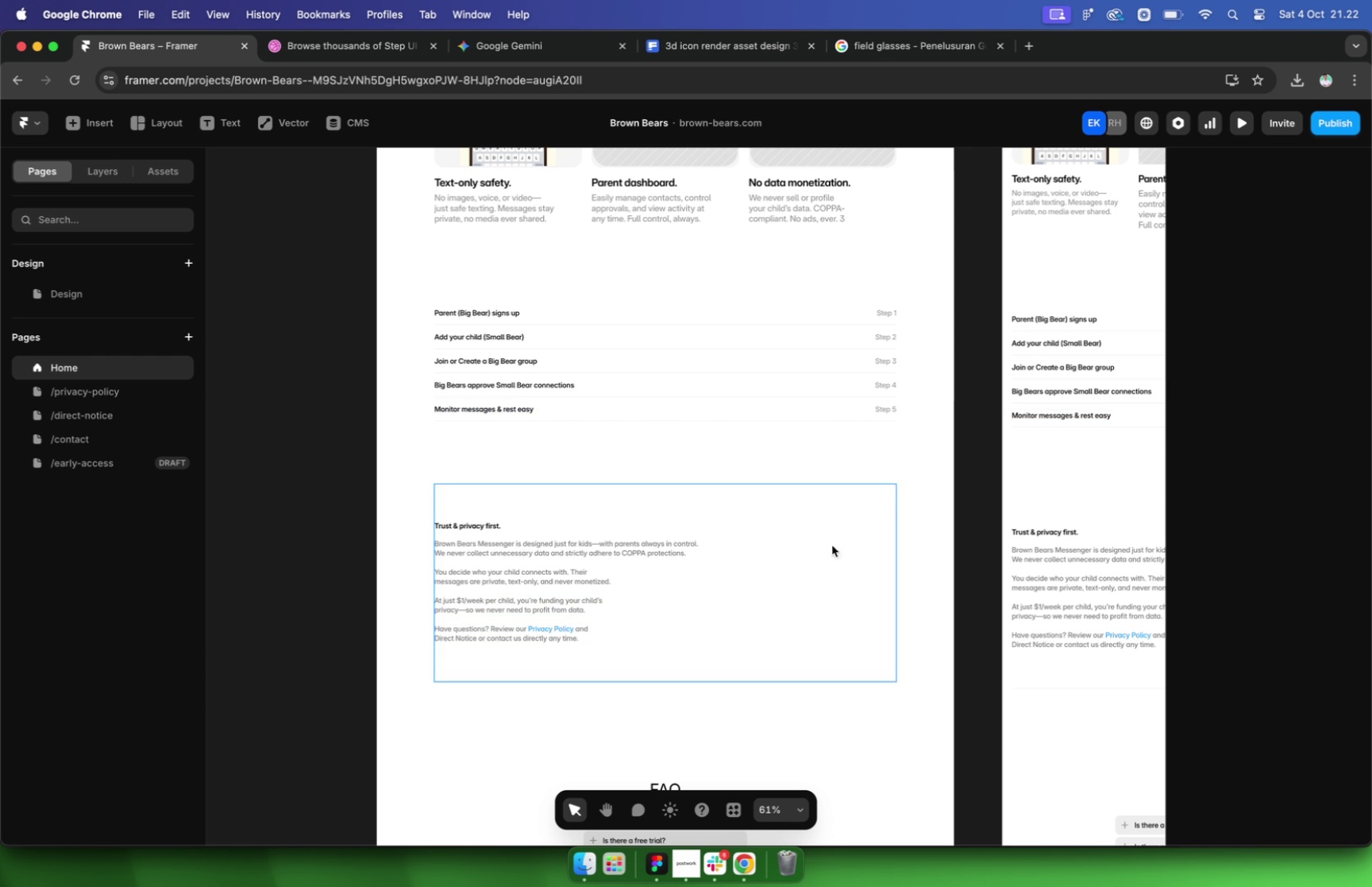 
scroll: coordinate [708, 520], scroll_direction: down, amount: 5.0